 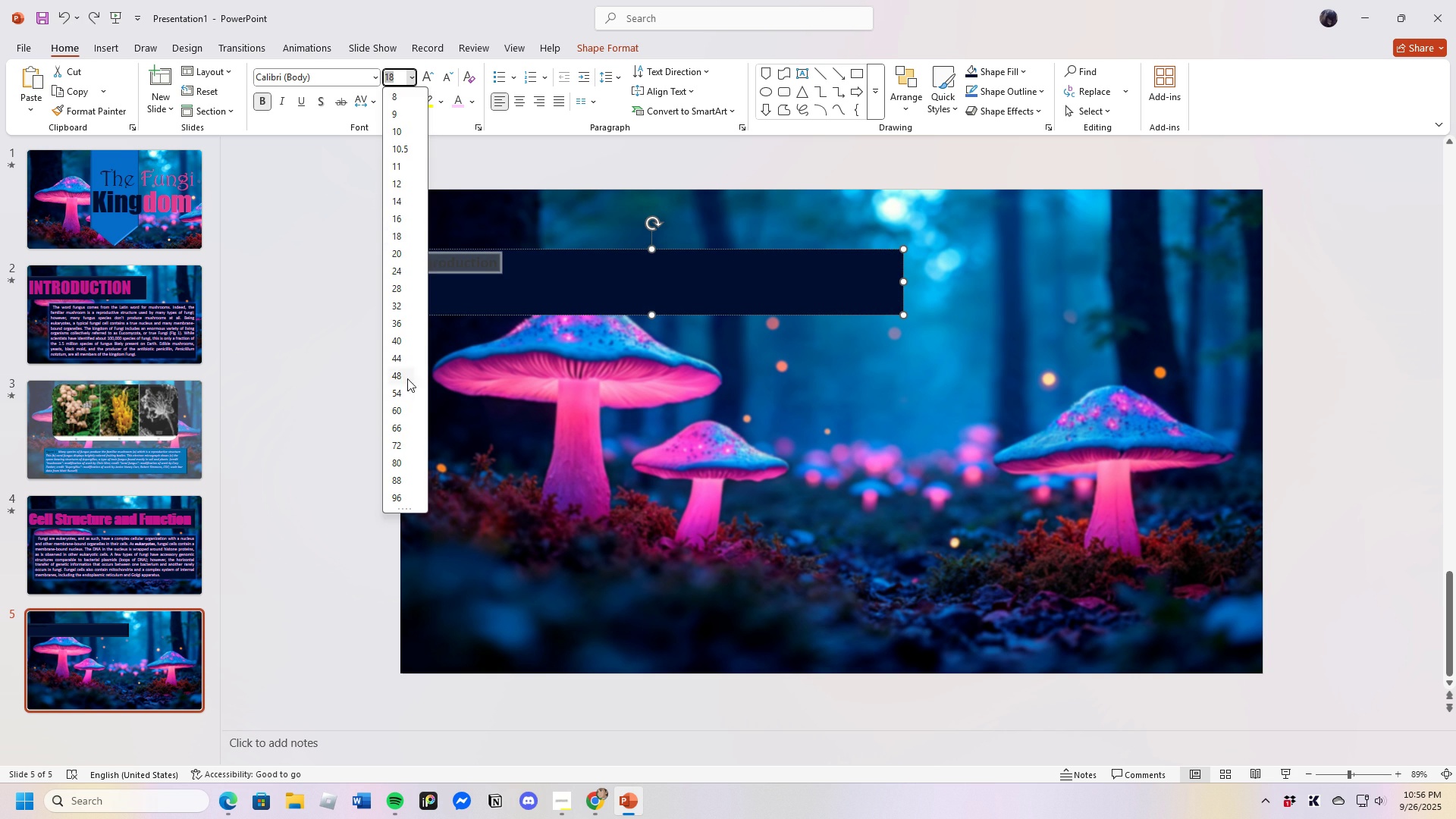 
left_click([398, 481])
 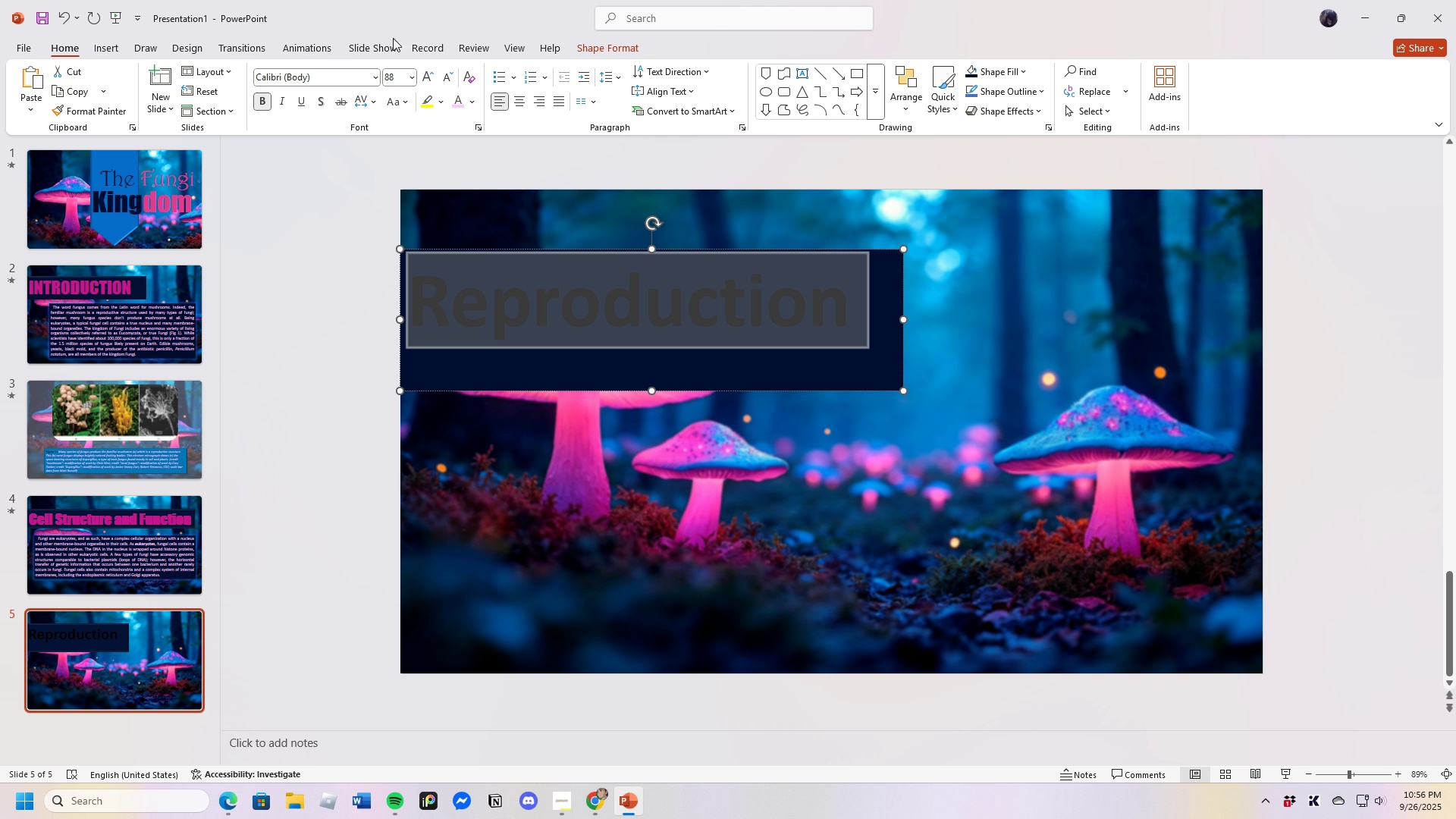 
left_click([416, 80])
 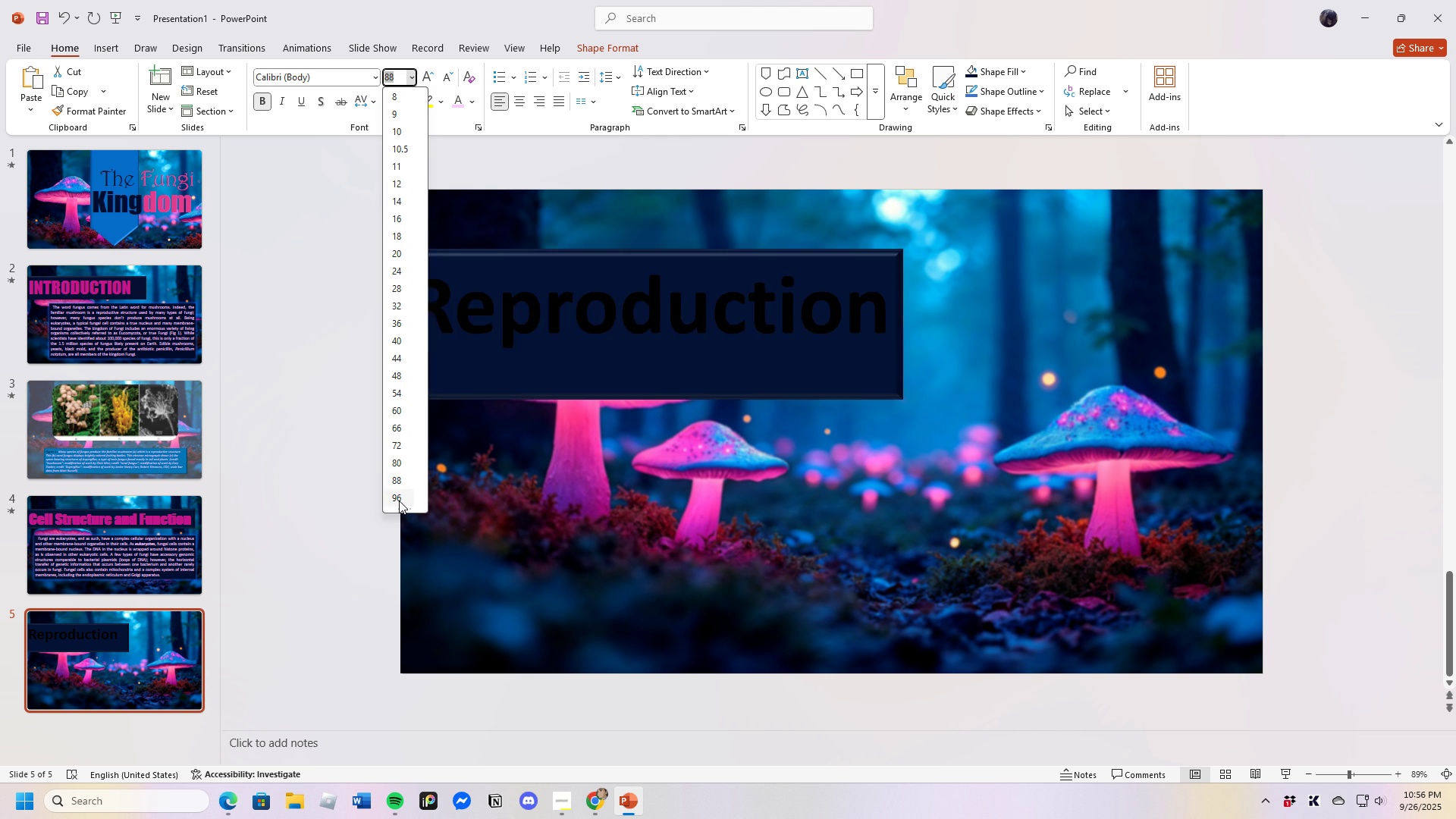 
left_click([399, 500])
 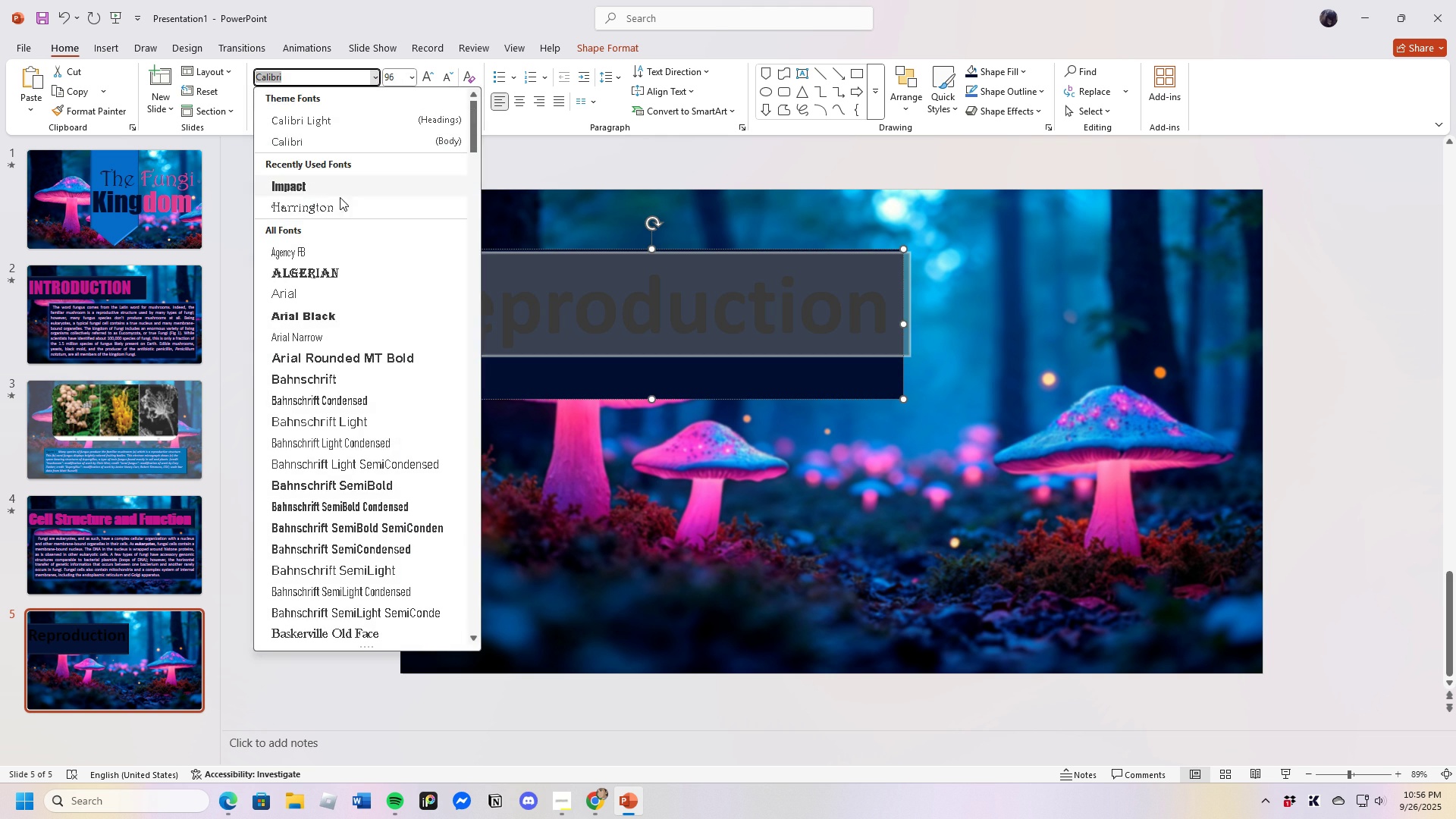 
left_click([303, 187])
 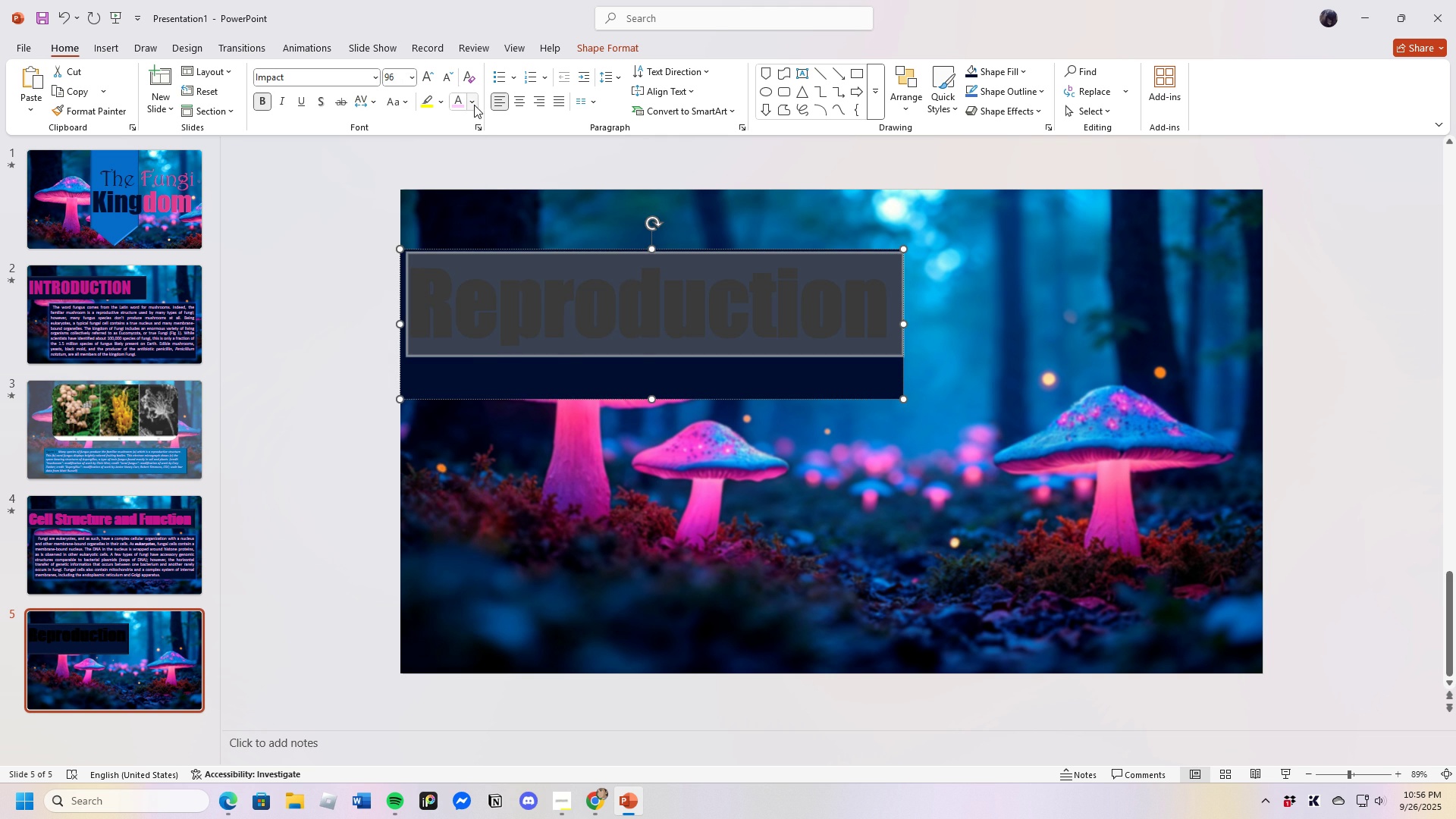 
left_click([475, 105])
 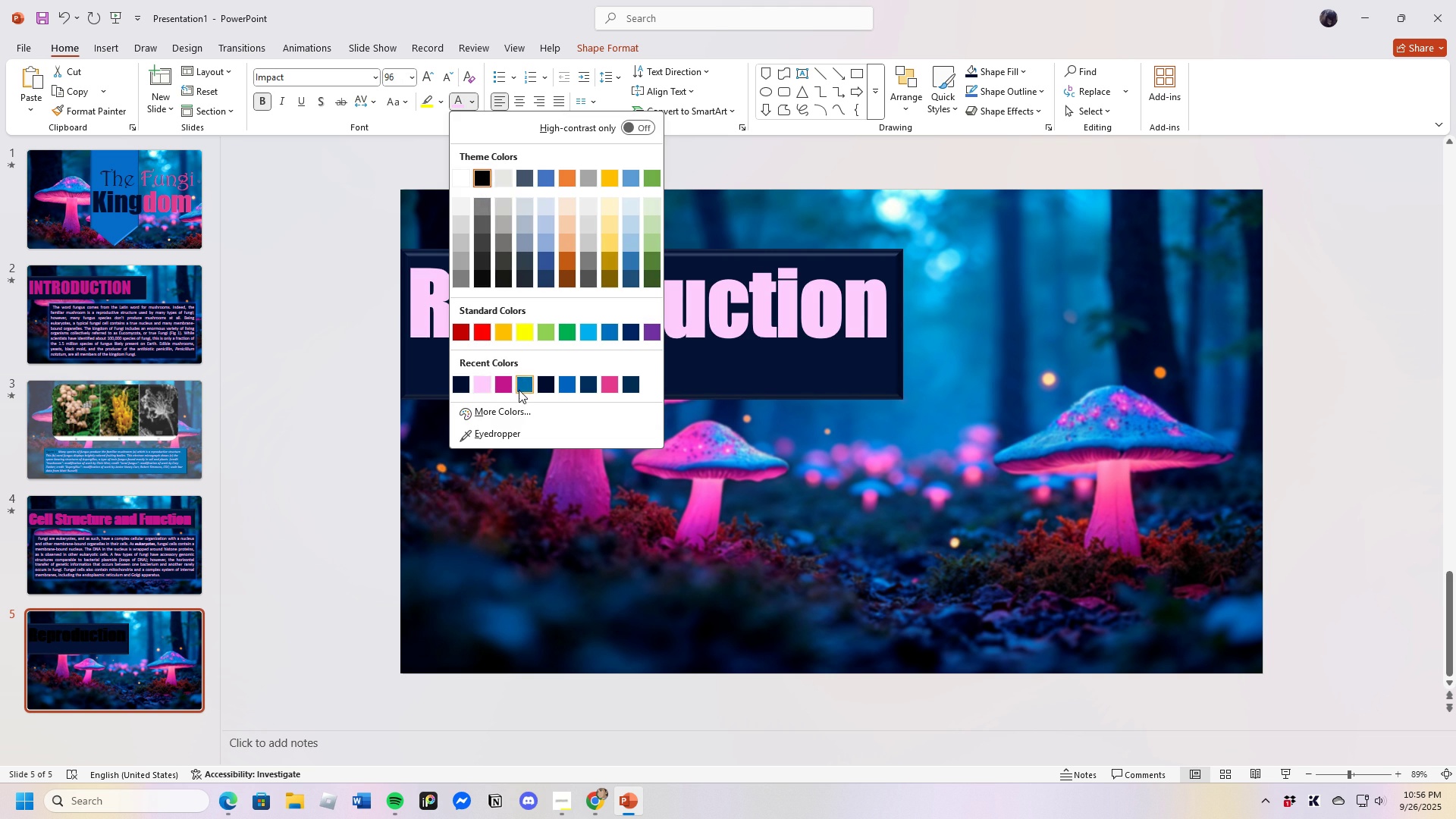 
left_click([503, 388])
 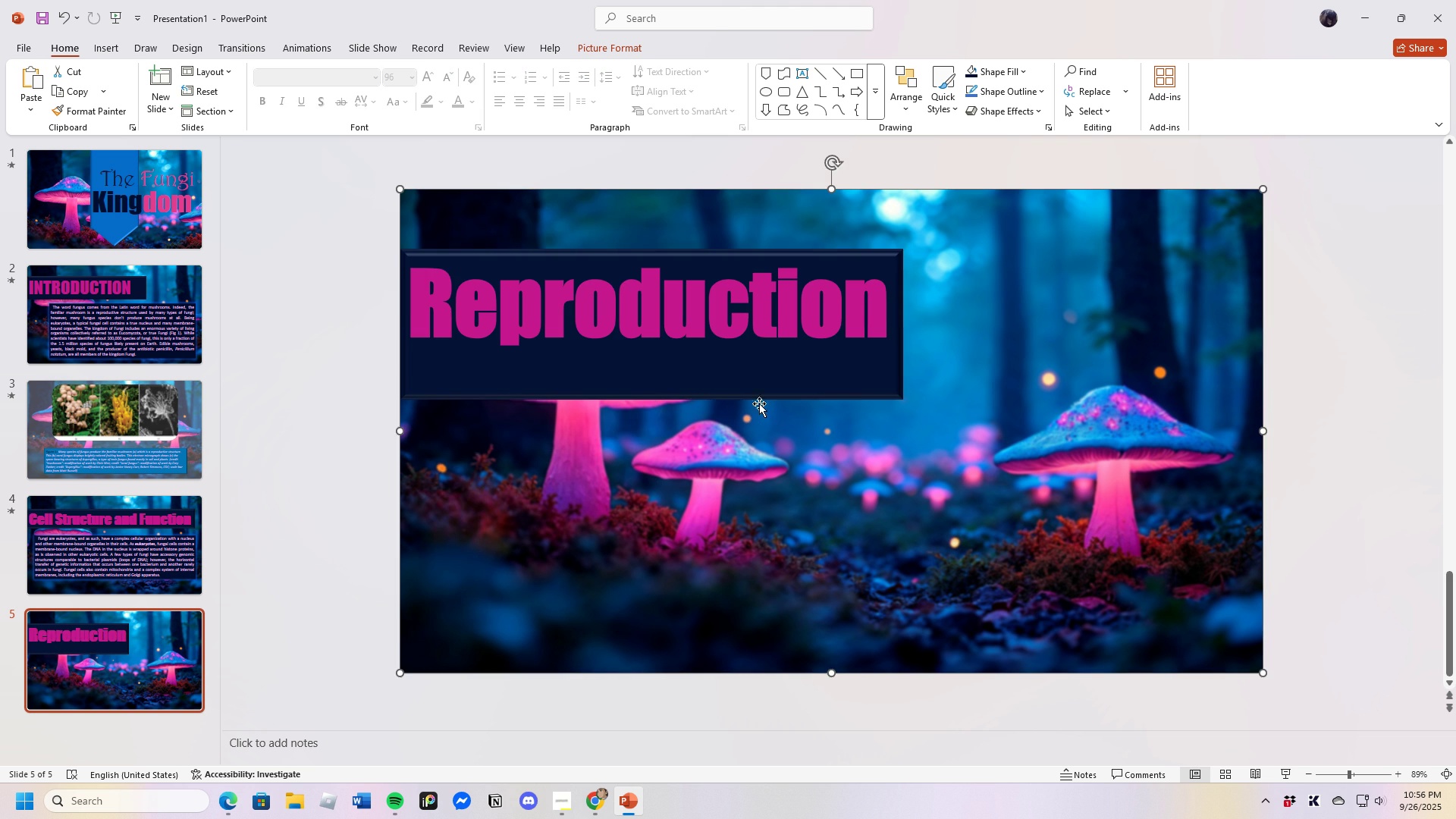 
left_click([712, 381])